 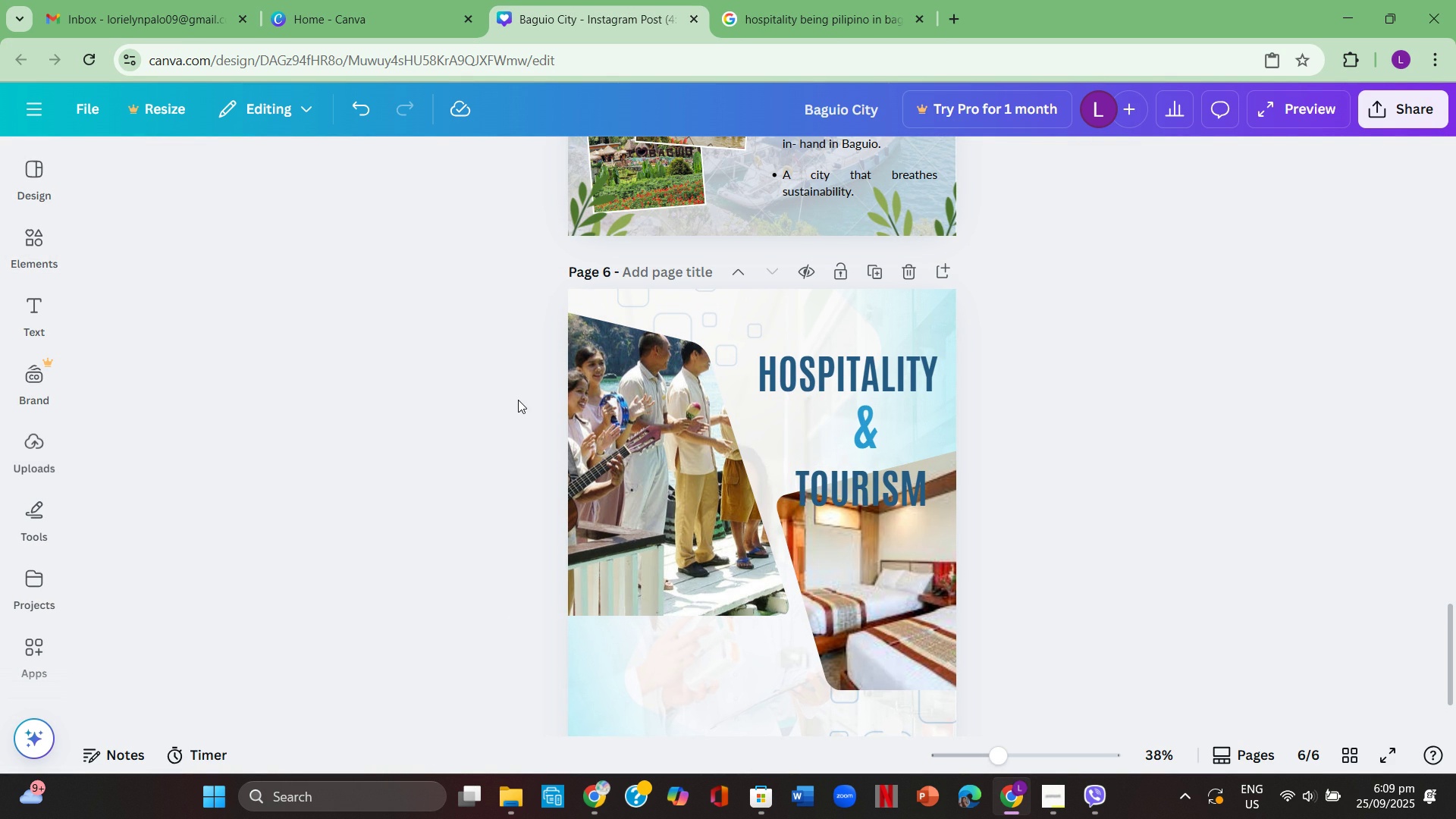 
scroll: coordinate [516, 406], scroll_direction: down, amount: 3.0
 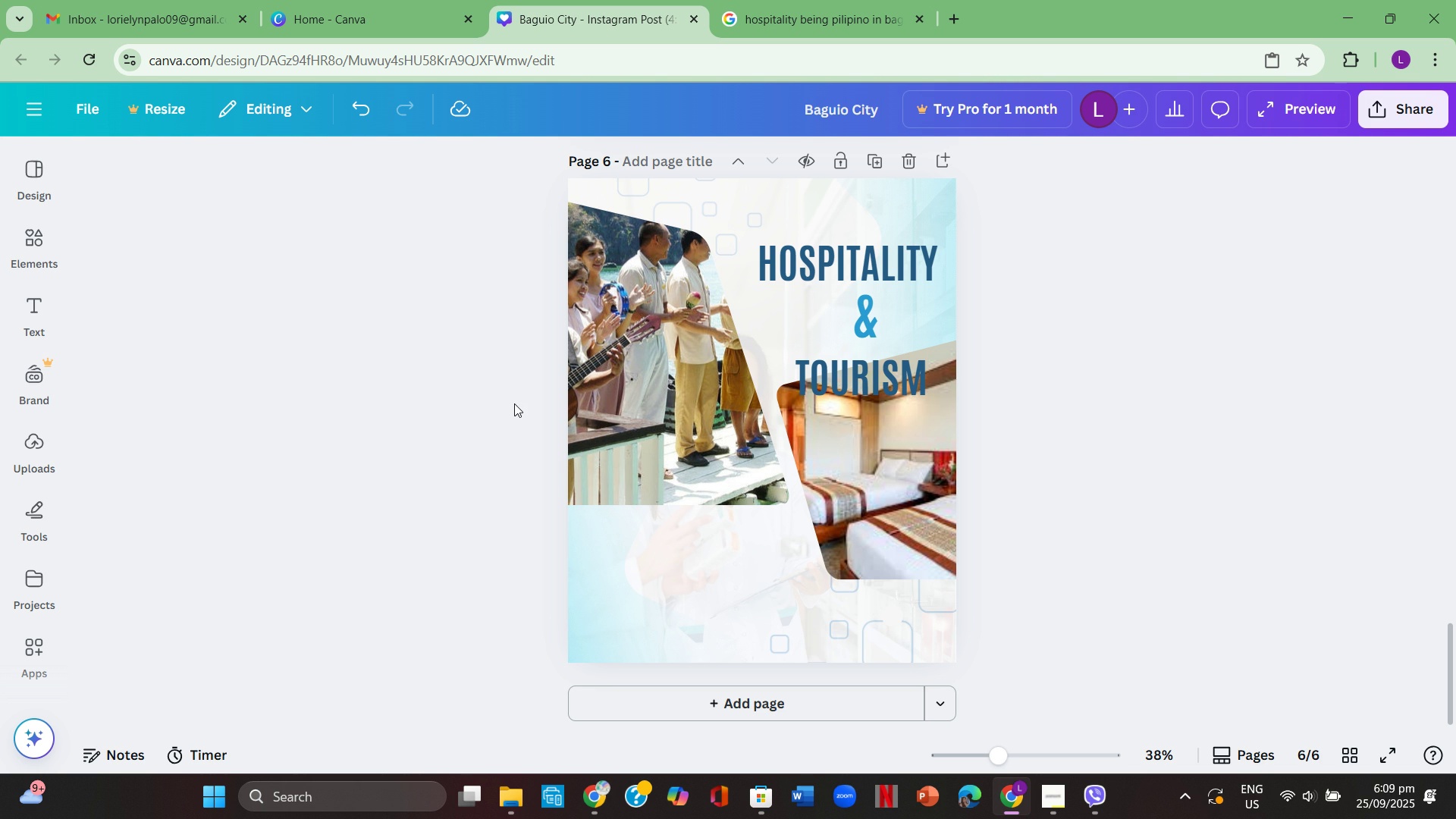 
scroll: coordinate [514, 401], scroll_direction: up, amount: 1.0
 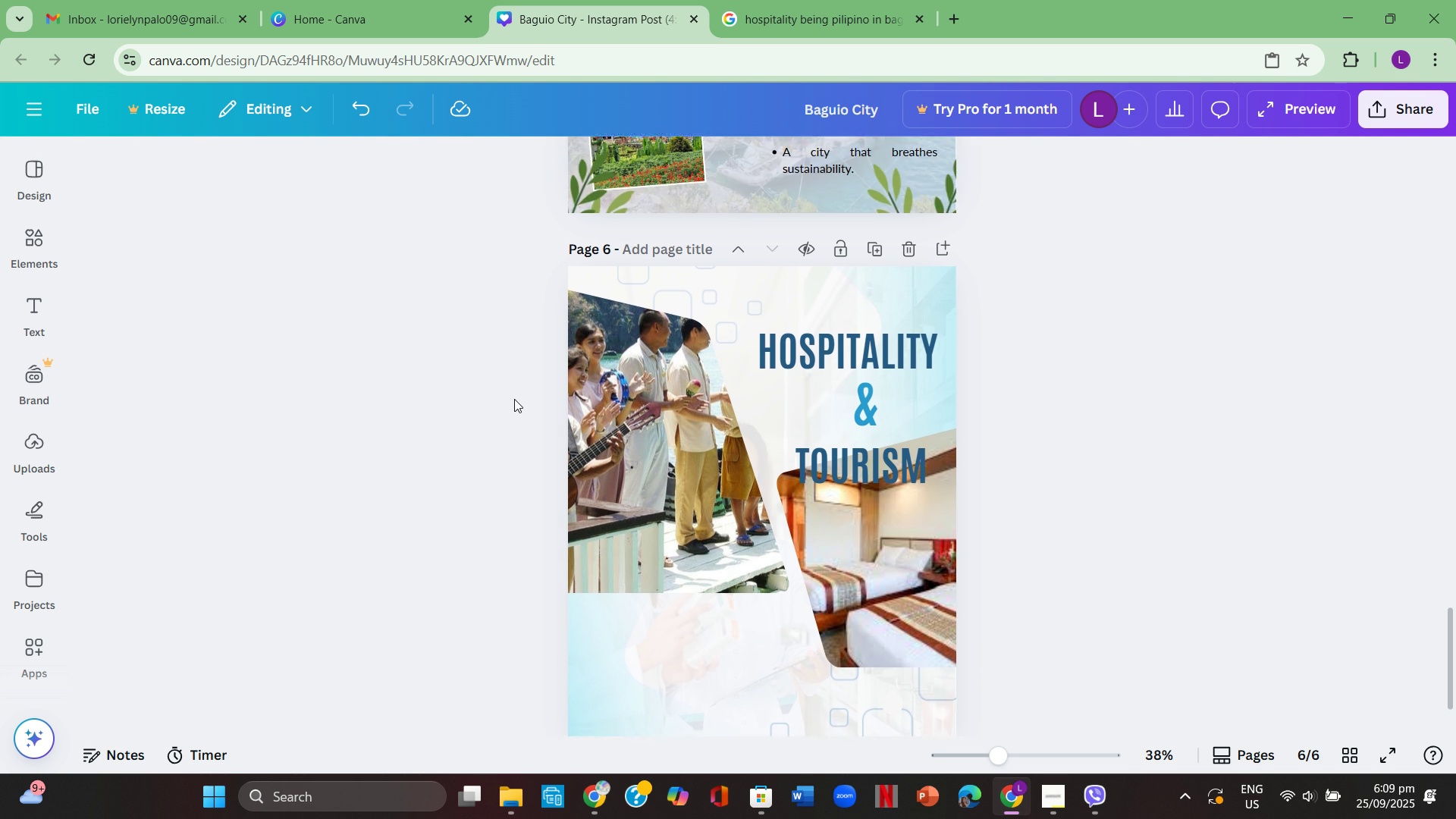 
scroll: coordinate [514, 399], scroll_direction: down, amount: 1.0
 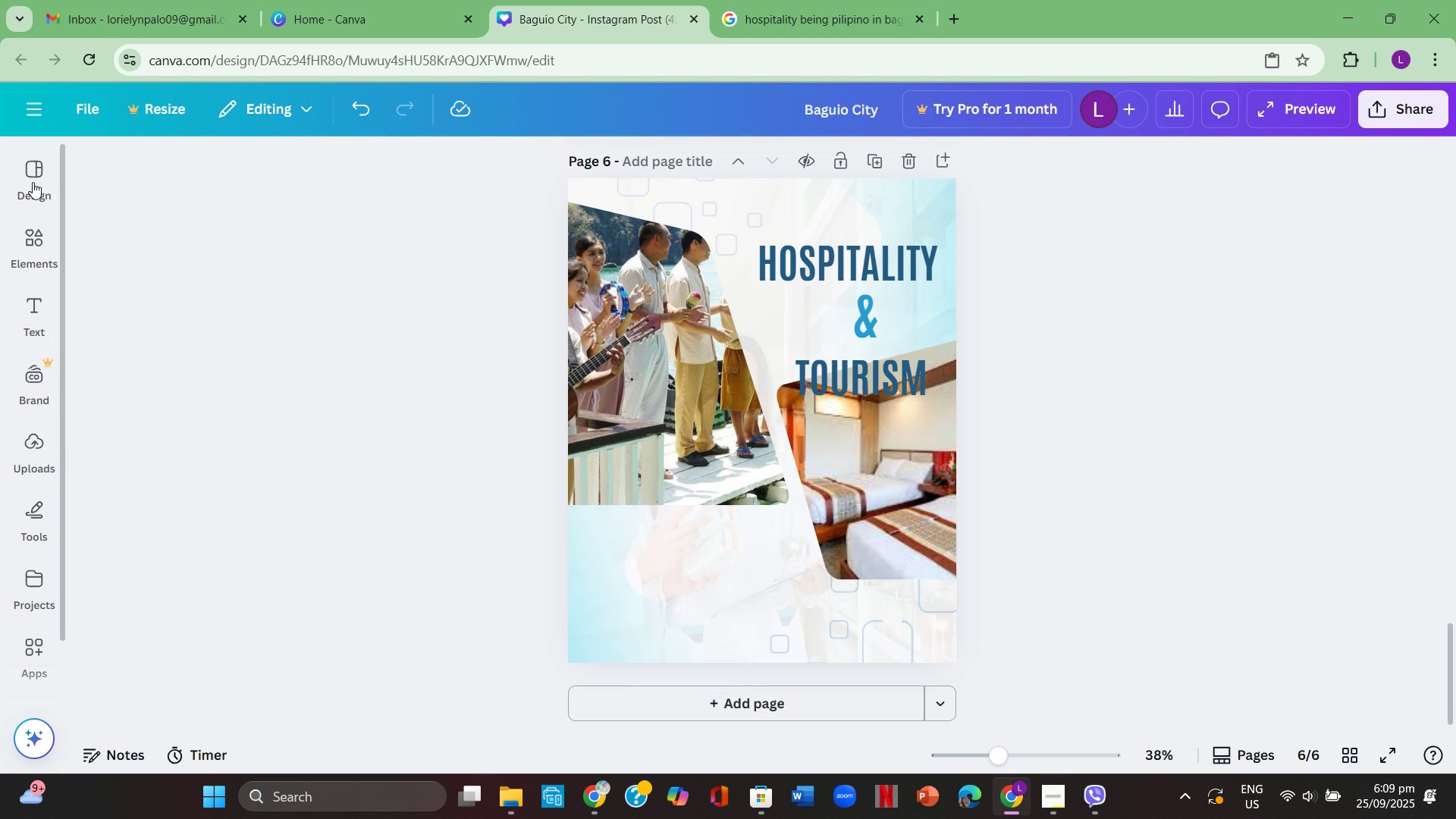 
left_click([33, 182])
 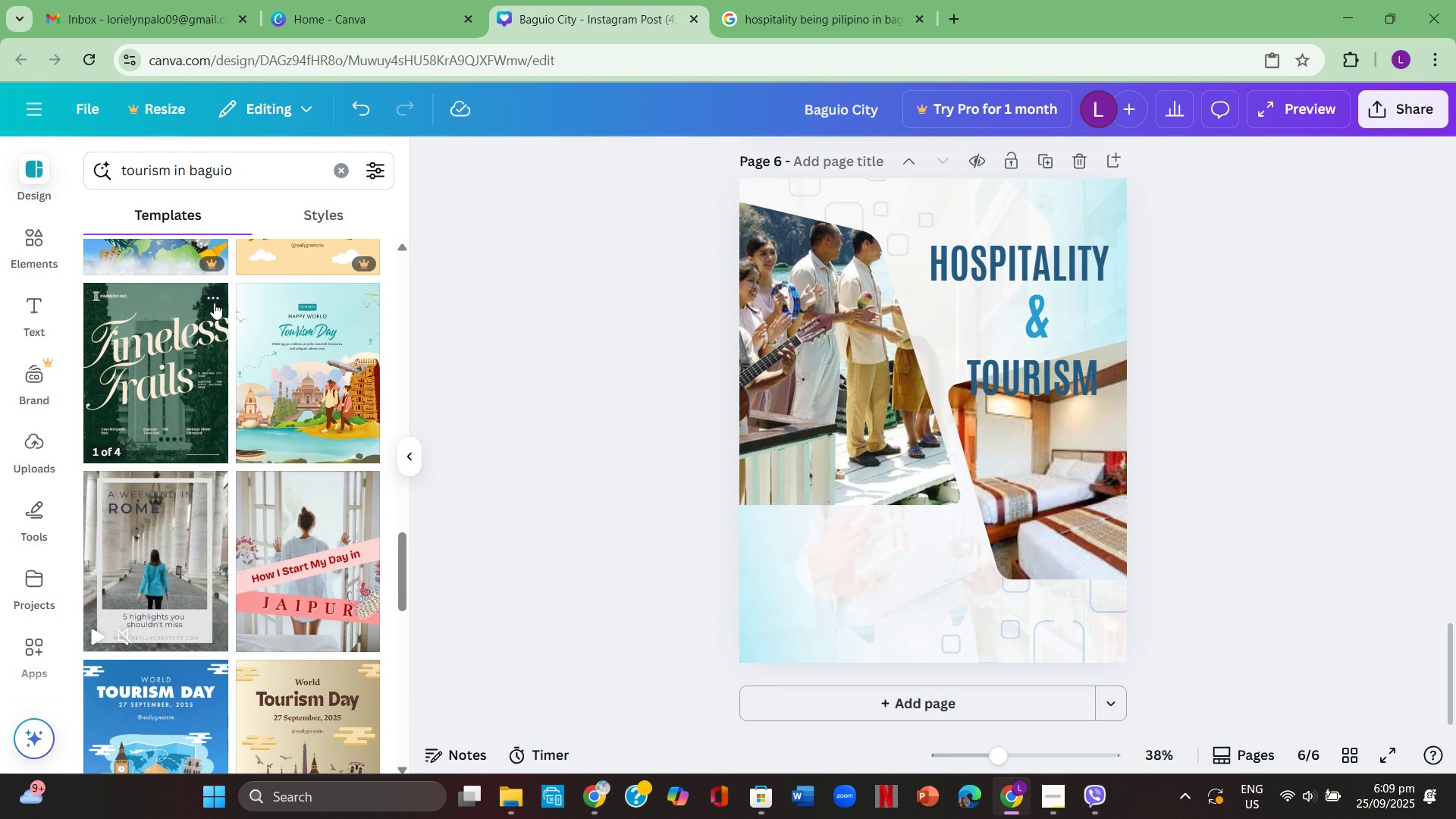 
scroll: coordinate [212, 265], scroll_direction: up, amount: 7.0
 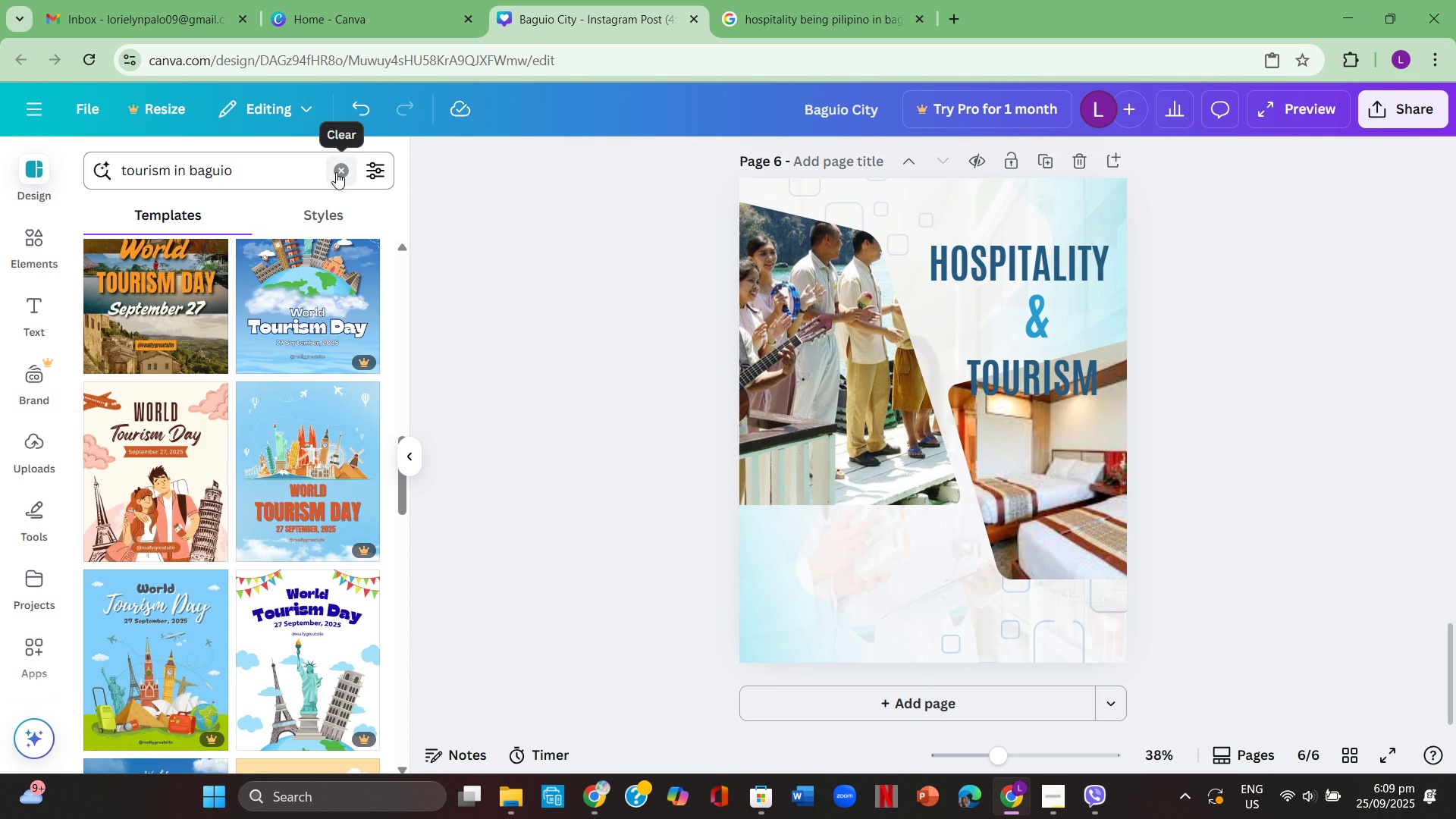 
left_click([336, 172])